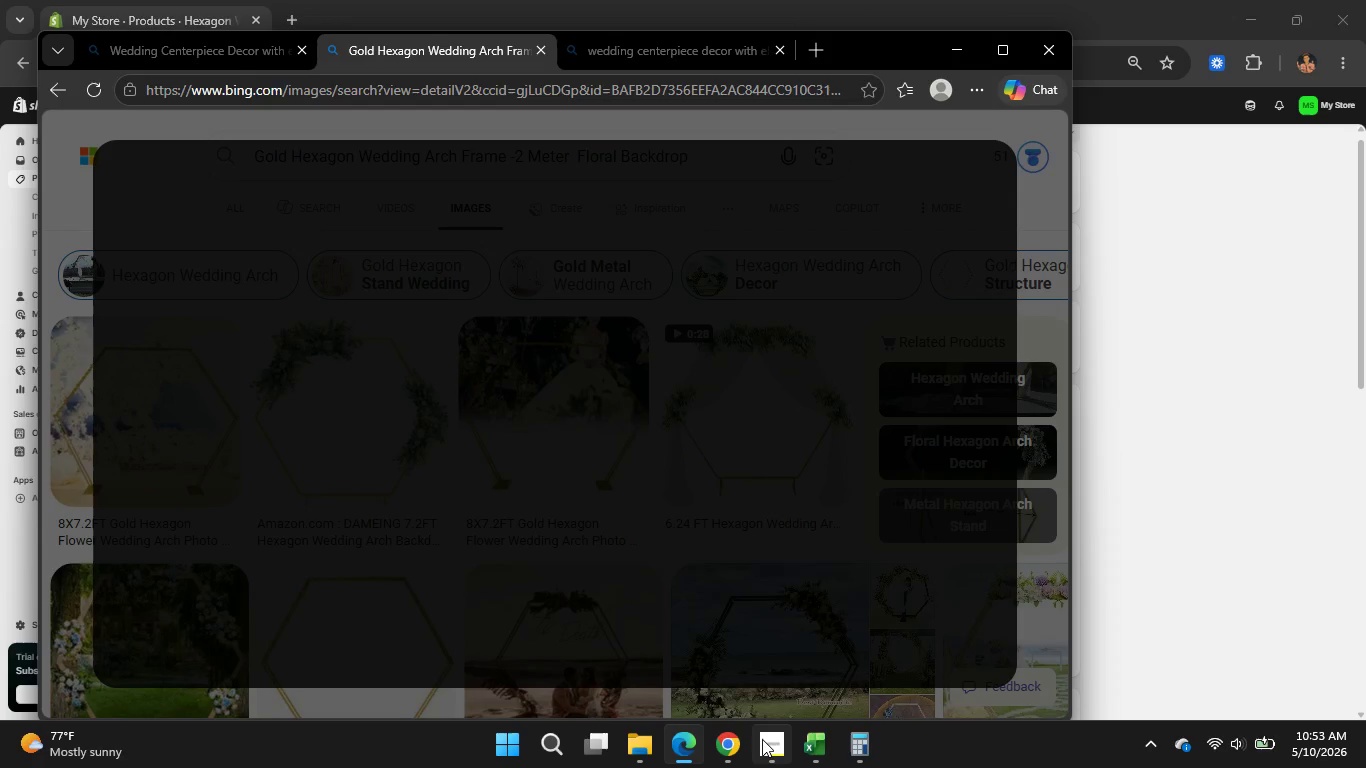 
left_click([761, 741])